 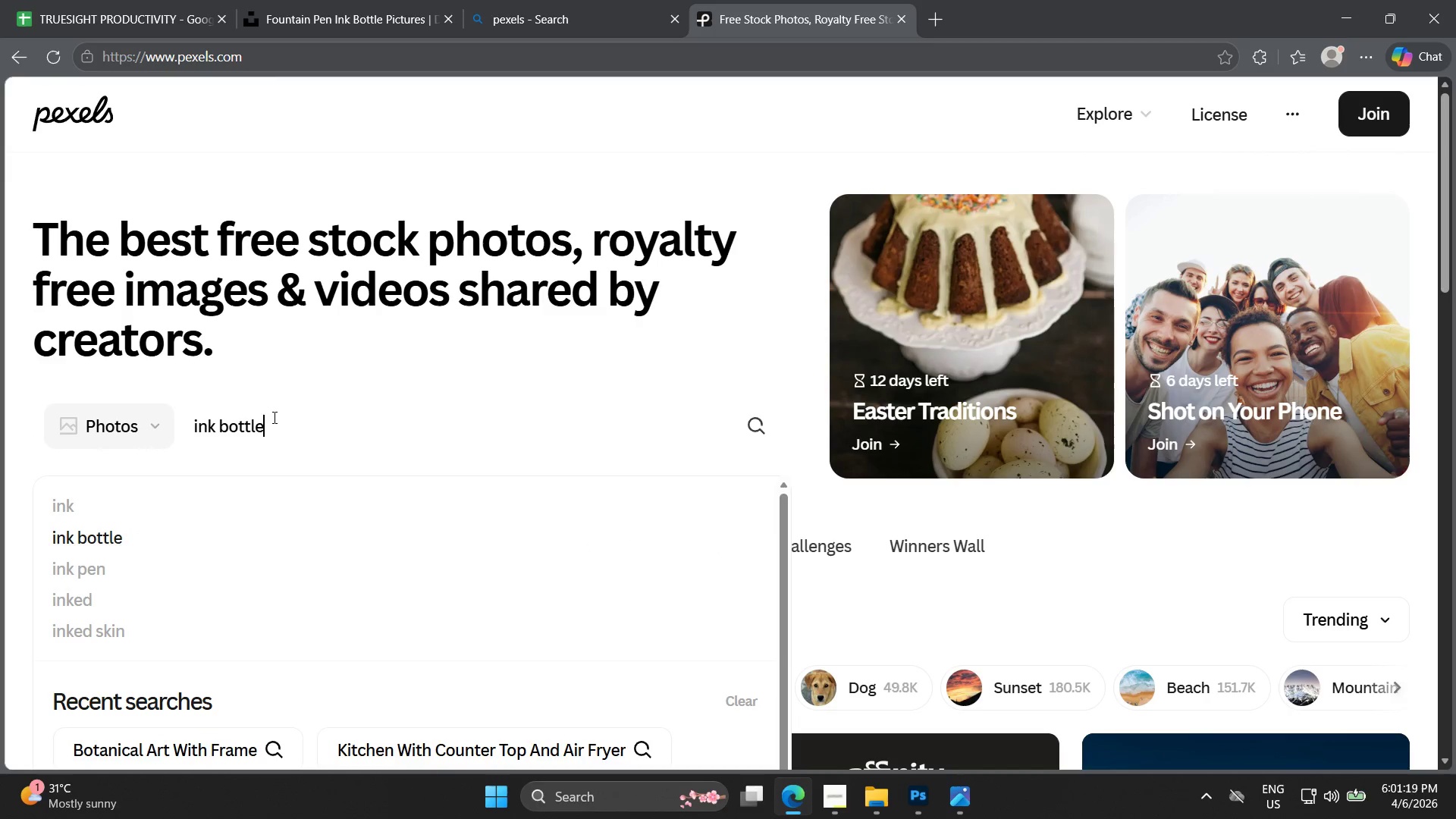 
key(Enter)
 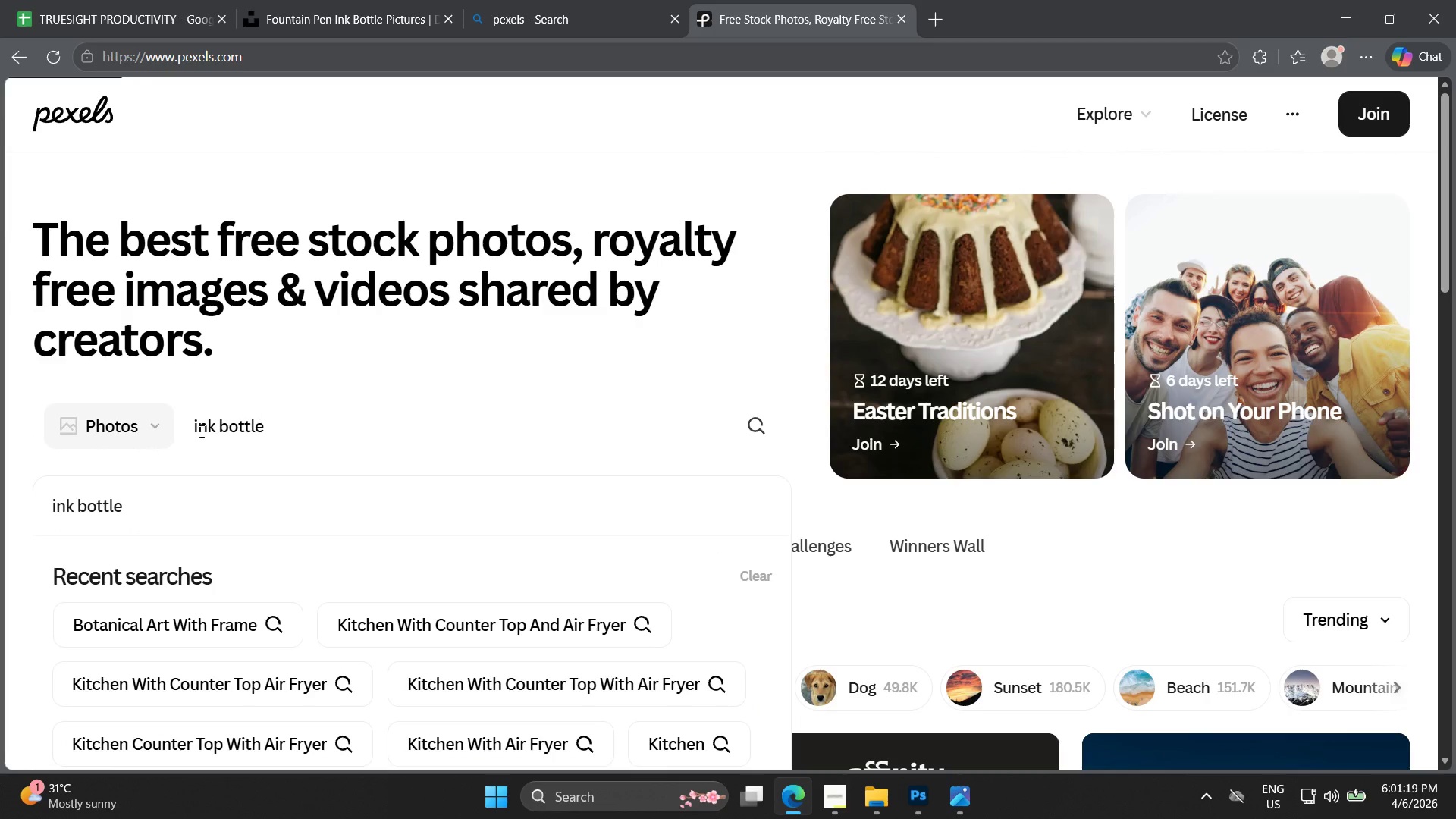 
scroll: coordinate [639, 475], scroll_direction: down, amount: 18.0
 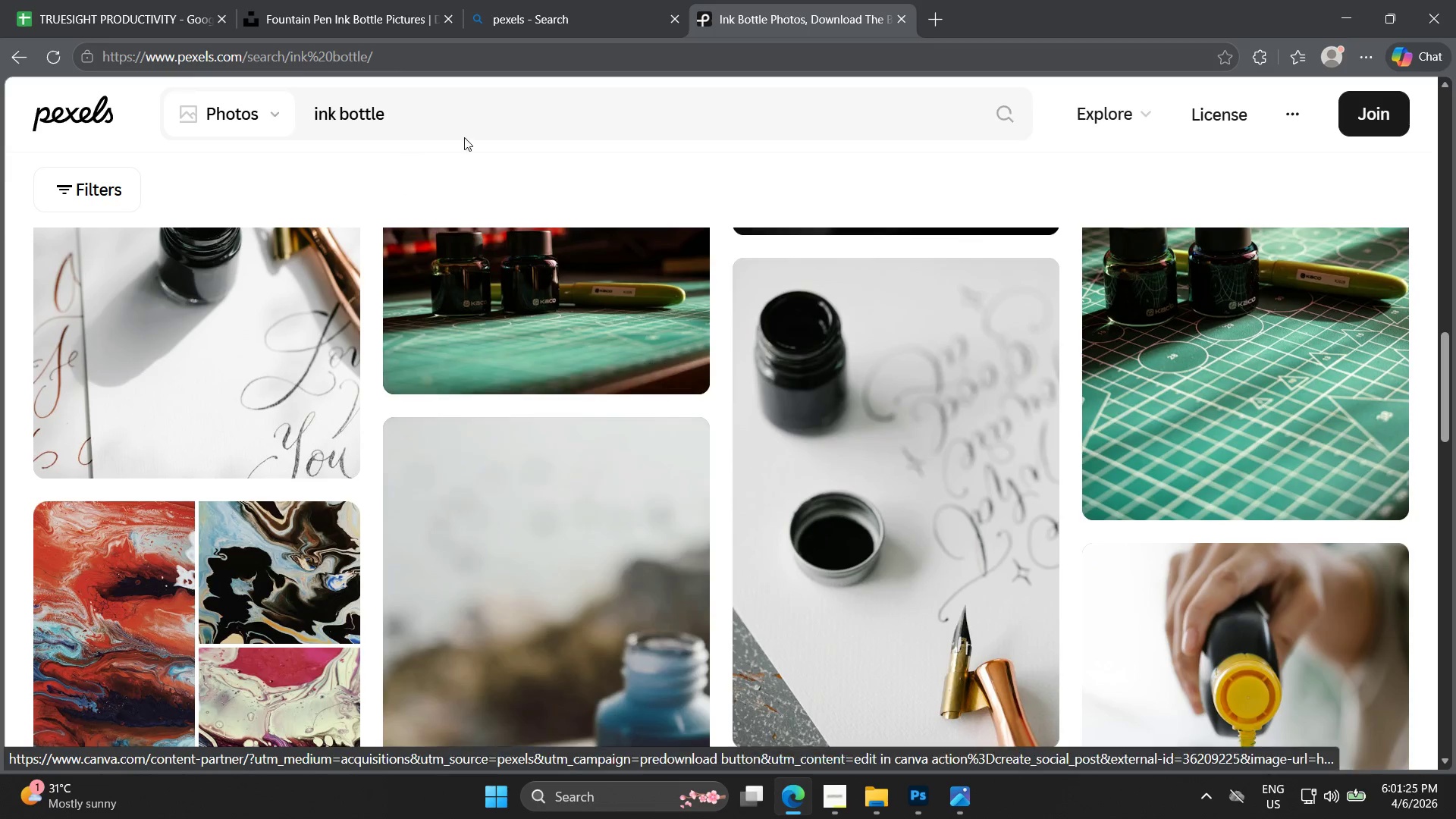 
left_click([517, 127])
 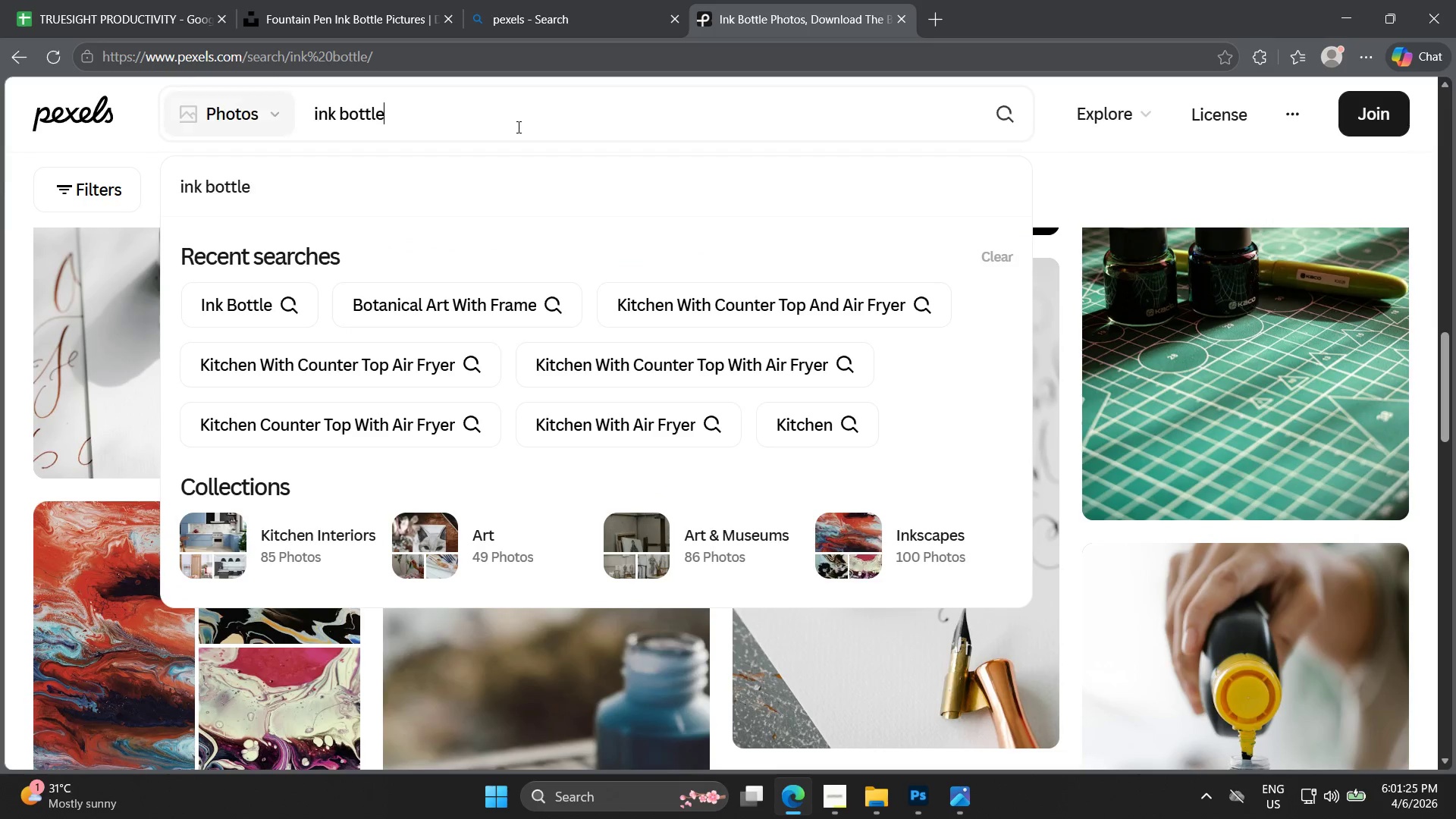 
type( fou)
 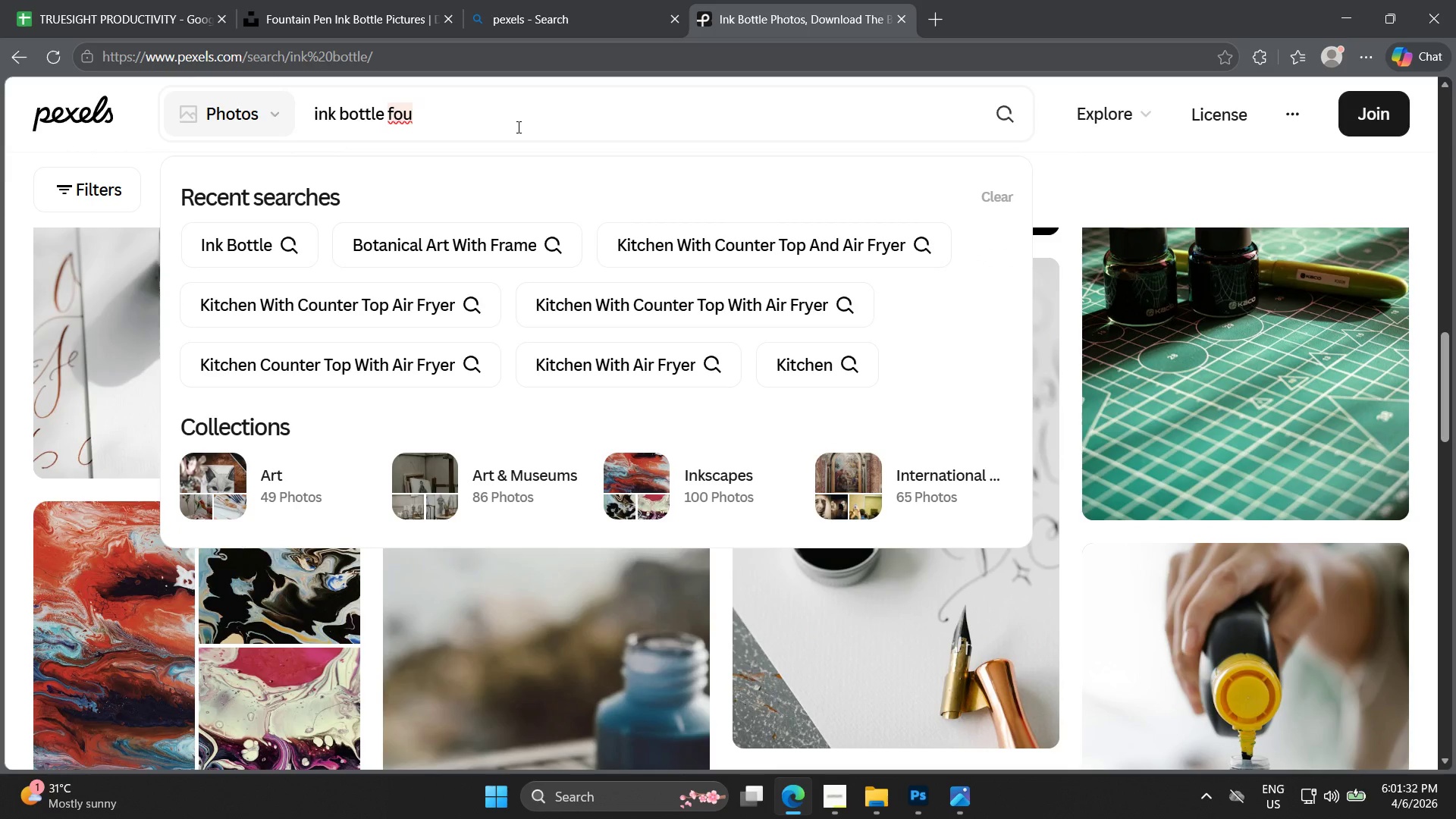 
wait(9.72)
 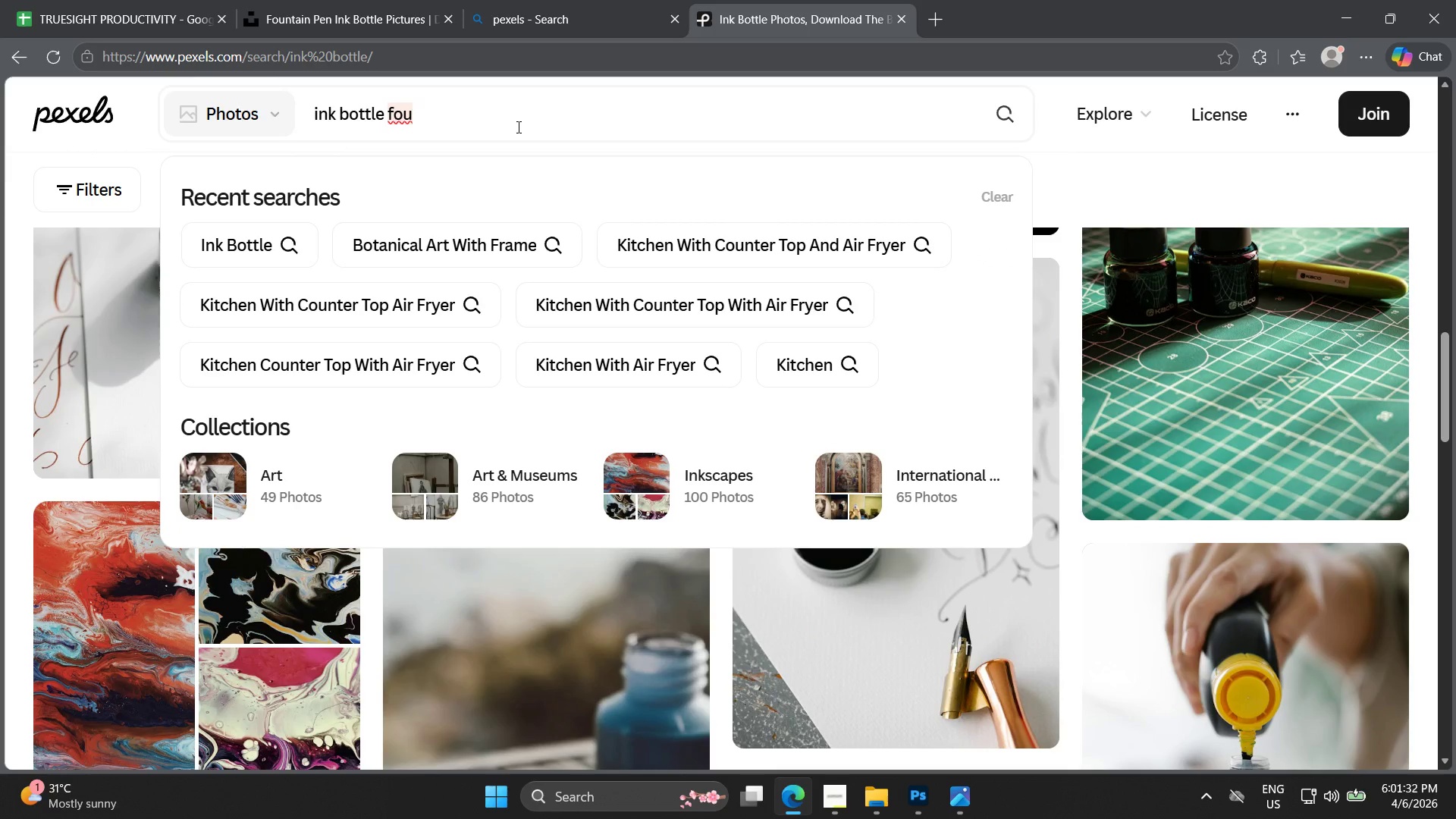 
key(ArrowRight)
 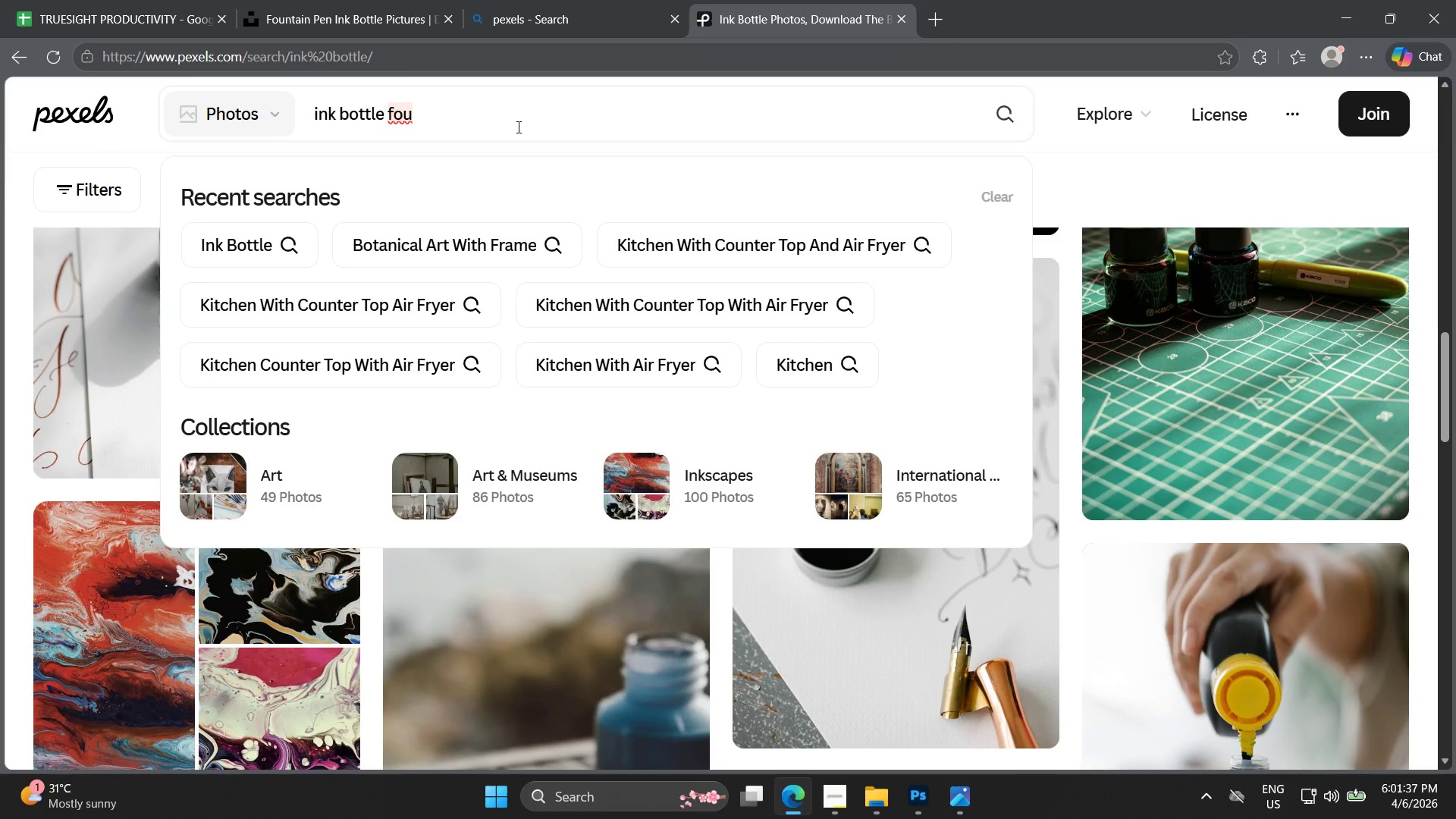 
type(ntain pen)
 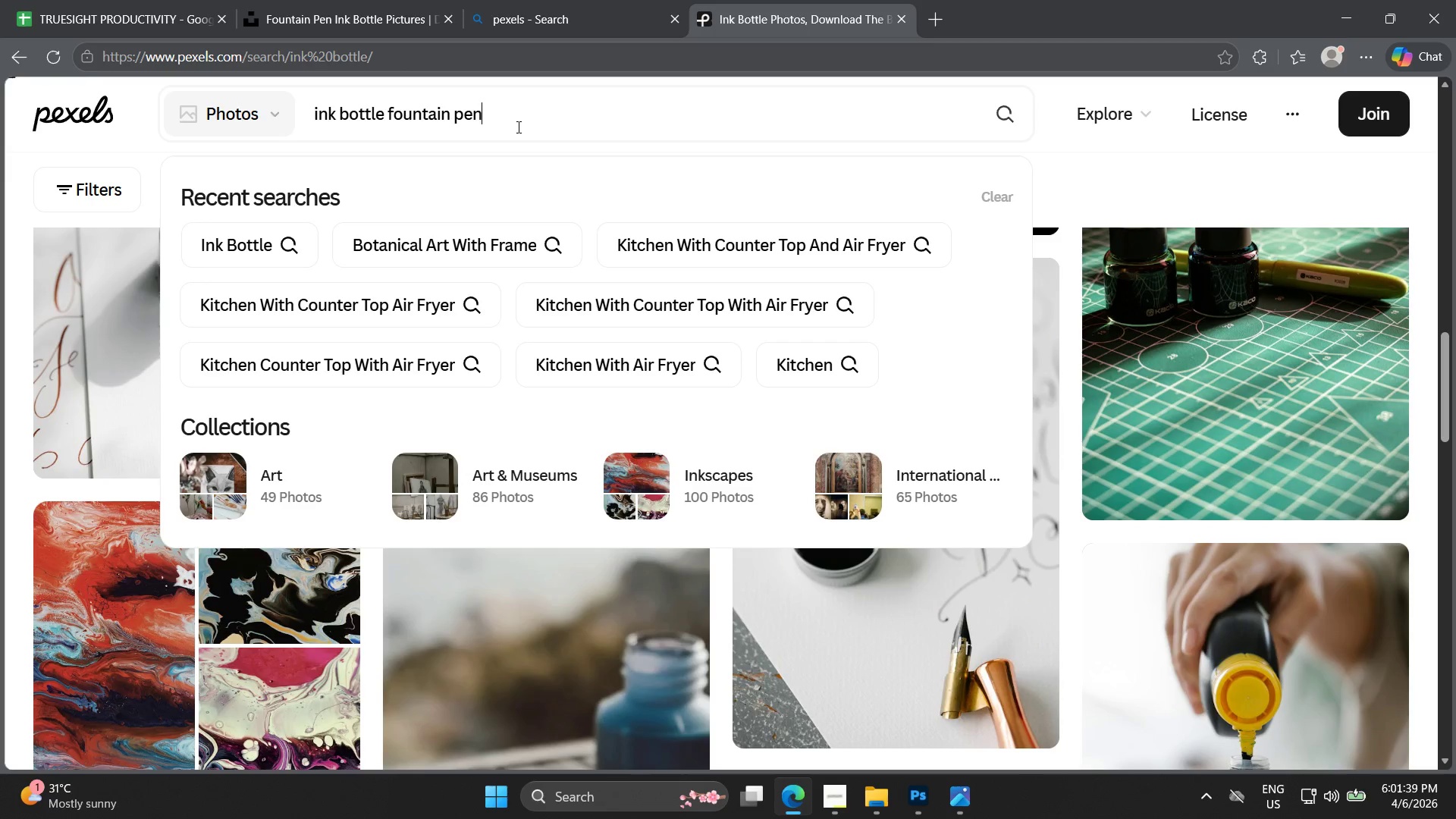 
key(Enter)
 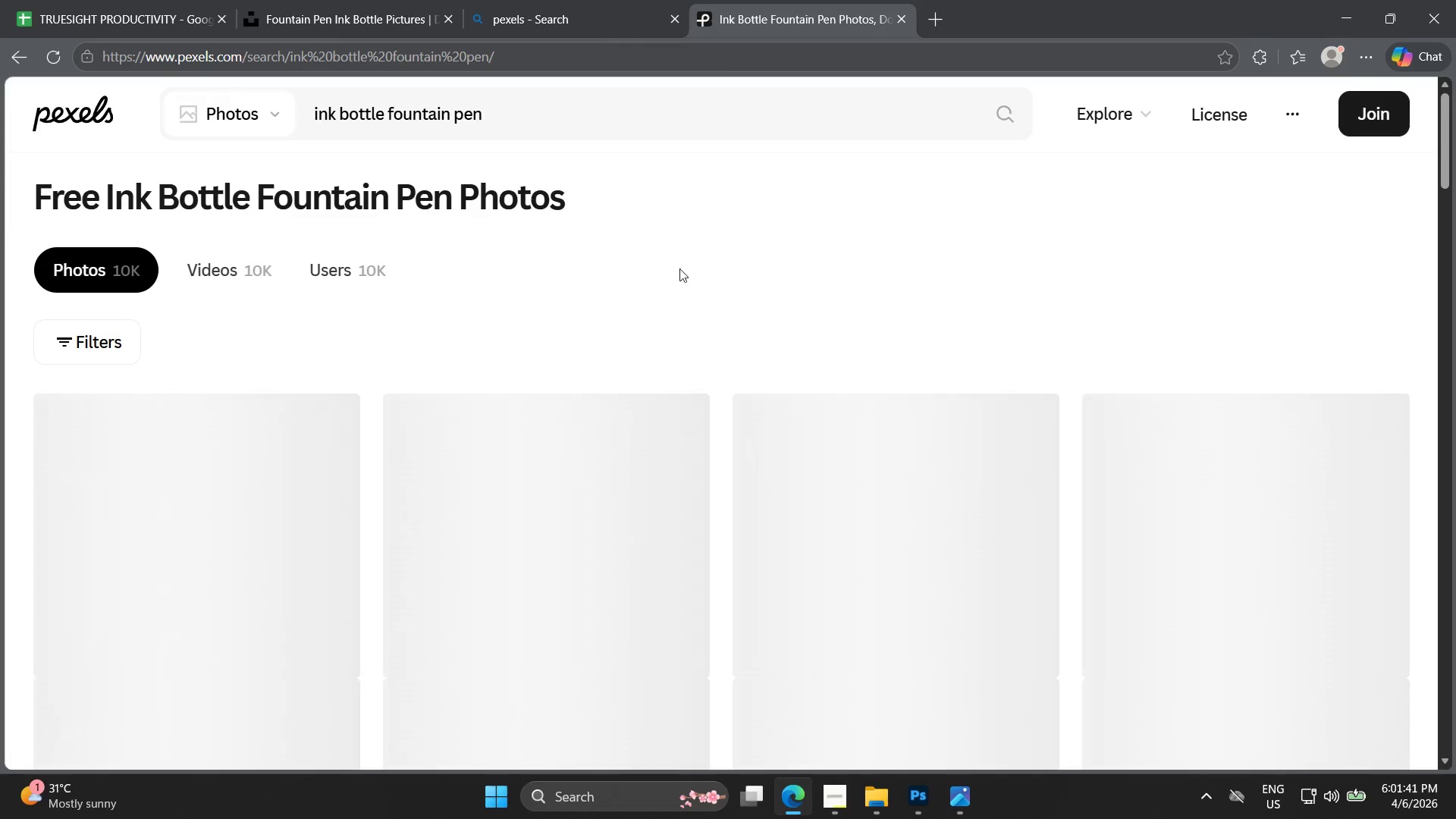 
scroll: coordinate [1297, 538], scroll_direction: down, amount: 21.0
 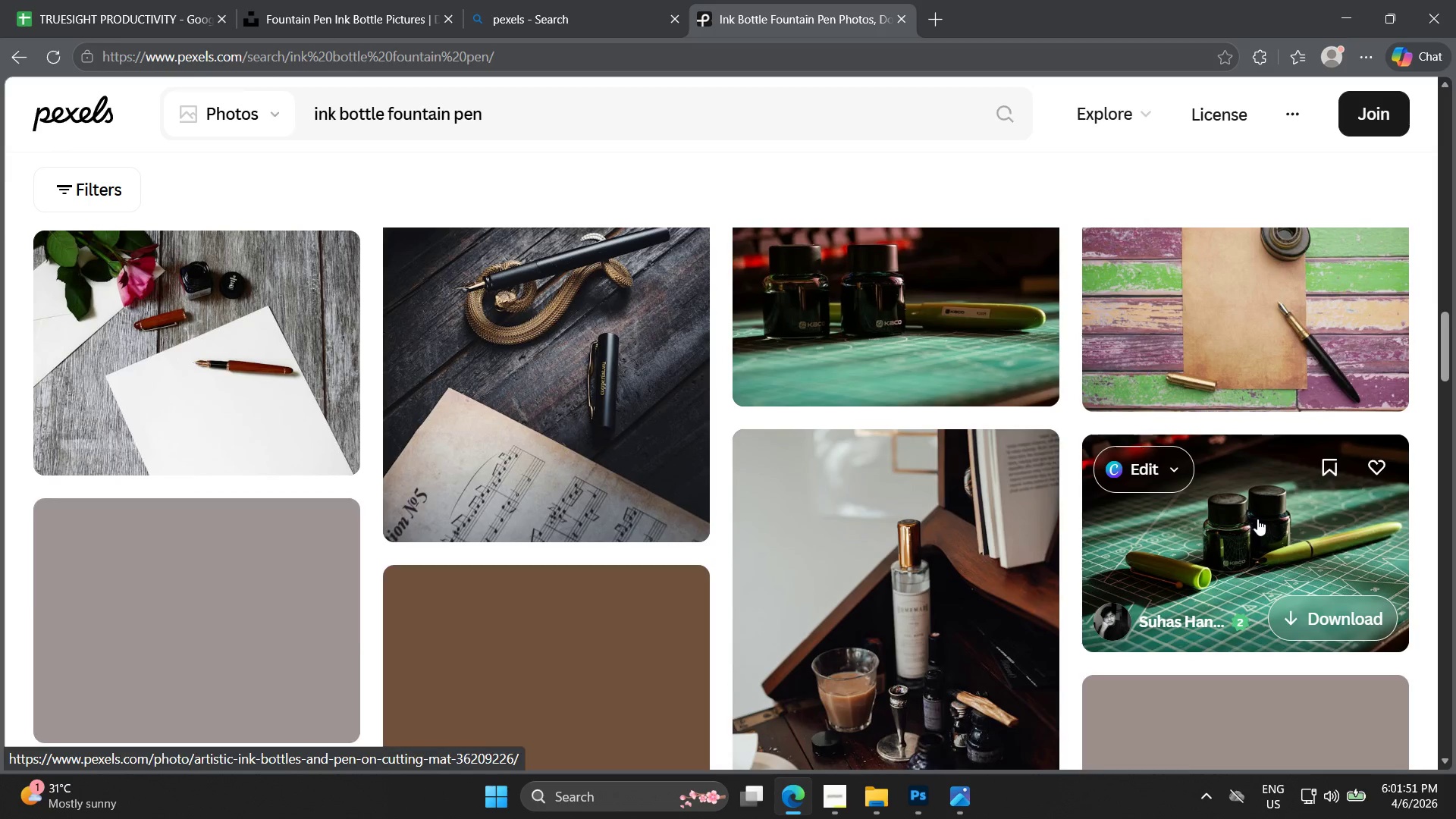 
scroll: coordinate [1253, 517], scroll_direction: up, amount: 2.0